 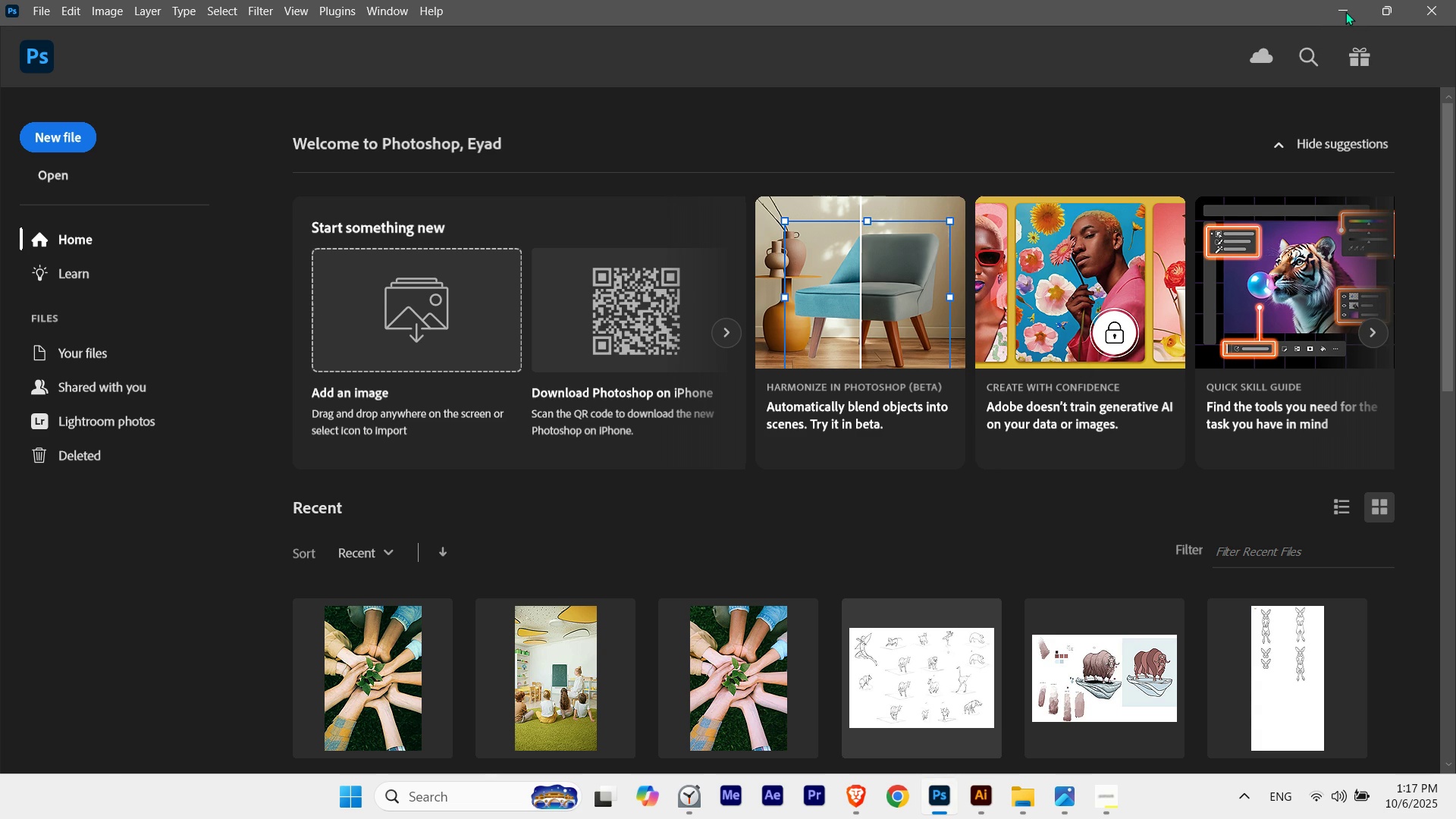 
left_click([1384, 9])
 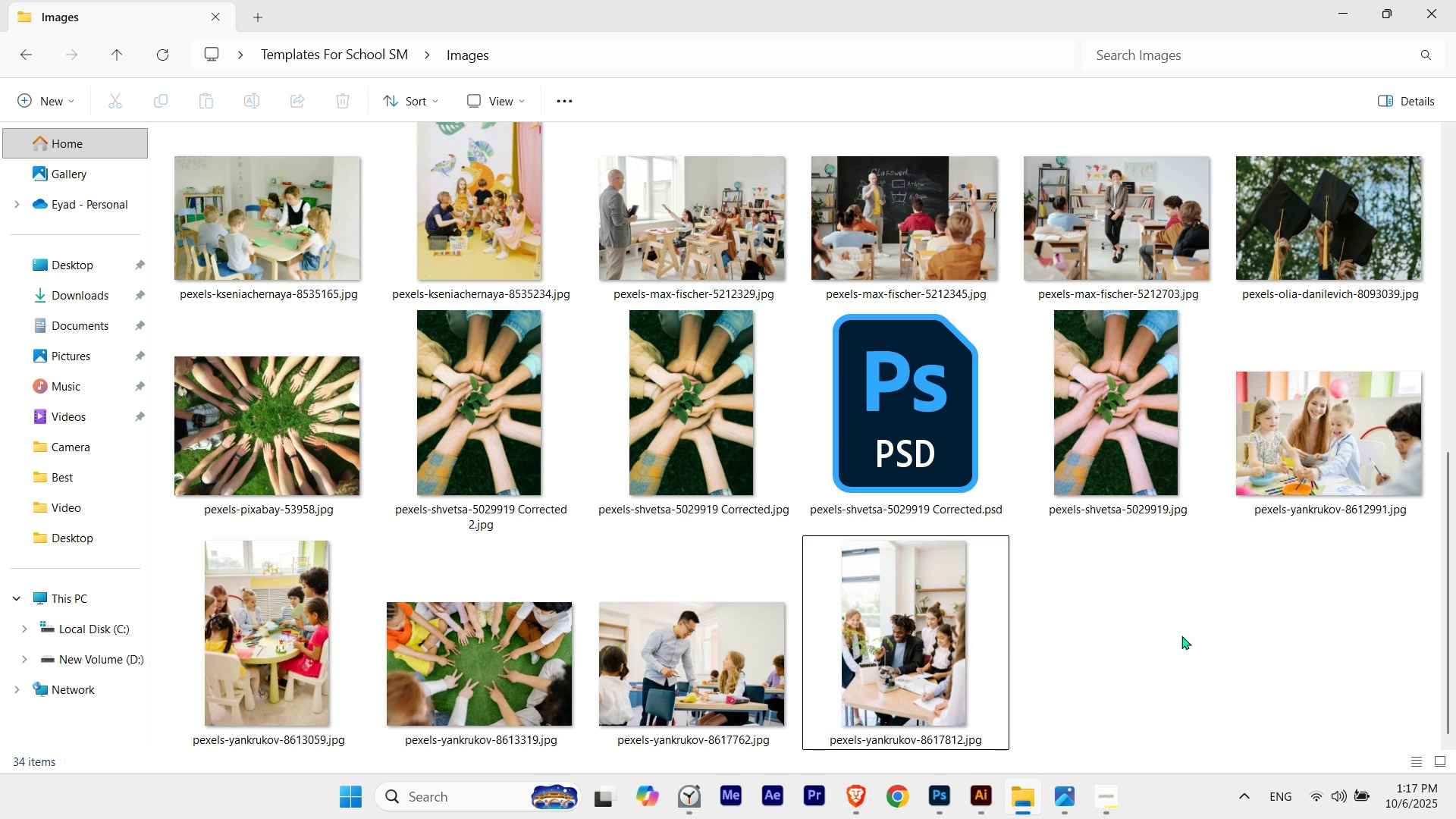 
scroll: coordinate [1138, 644], scroll_direction: up, amount: 1.0
 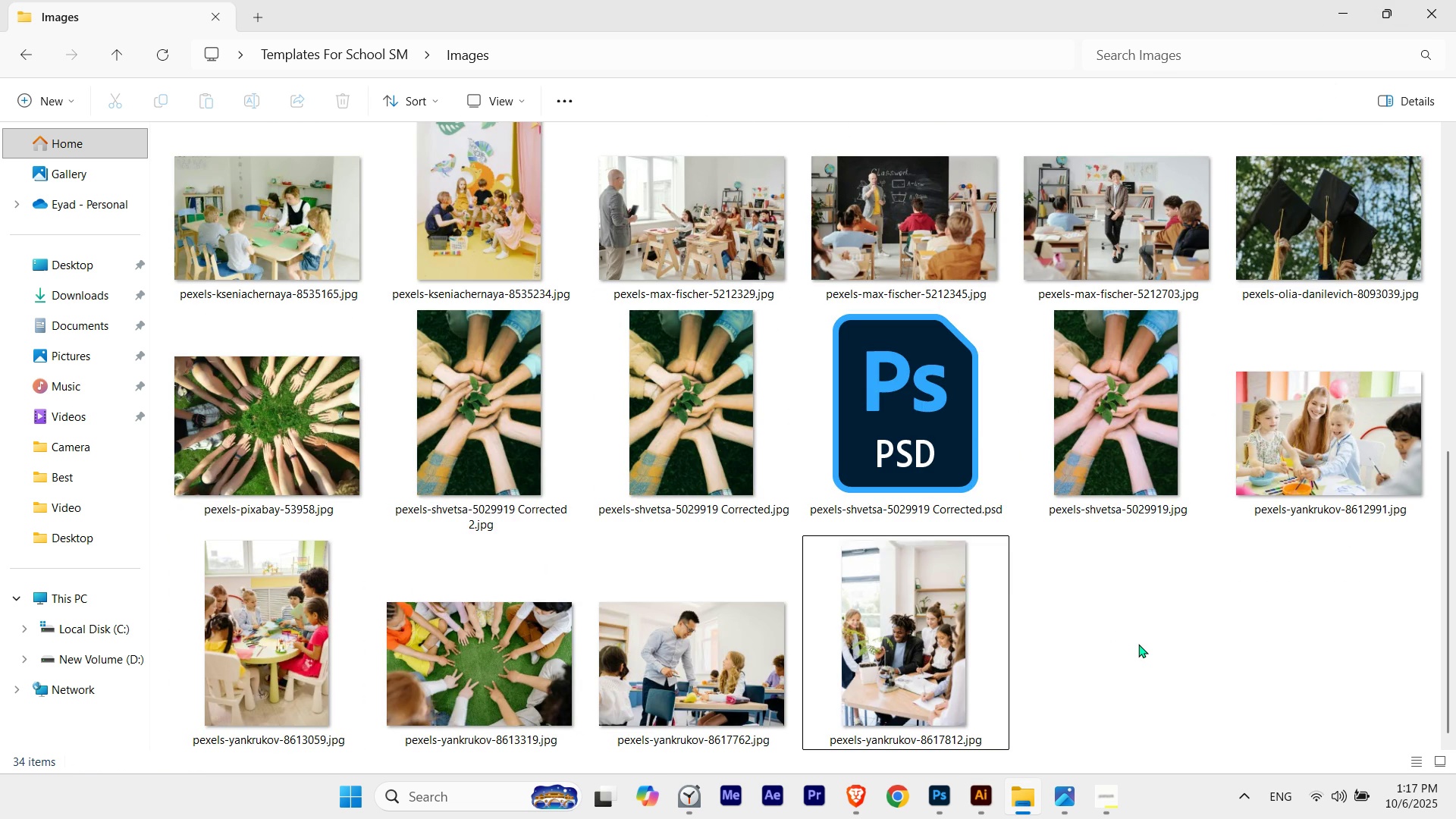 
scroll: coordinate [1138, 644], scroll_direction: down, amount: 1.0
 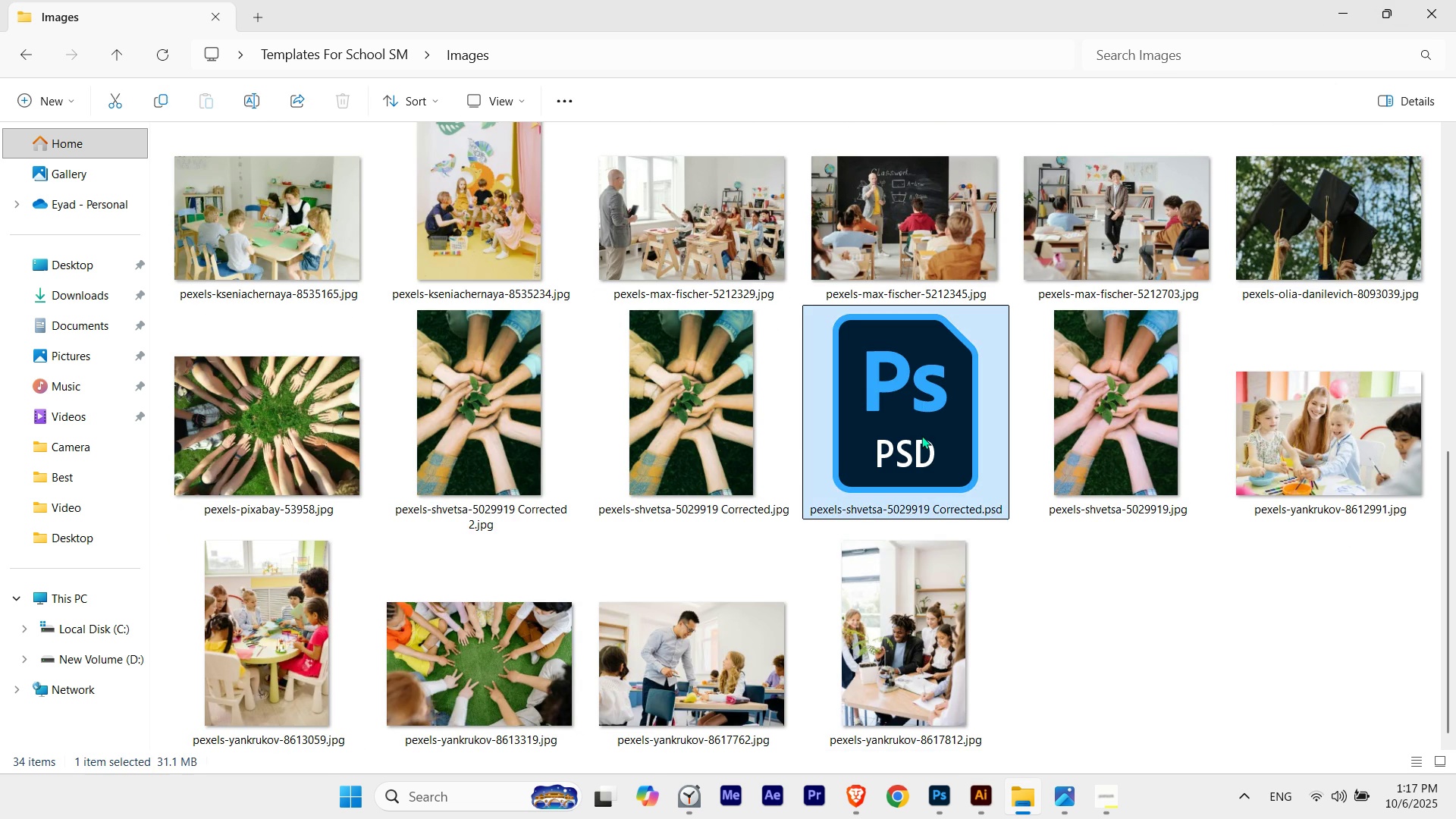 
double_click([921, 435])
 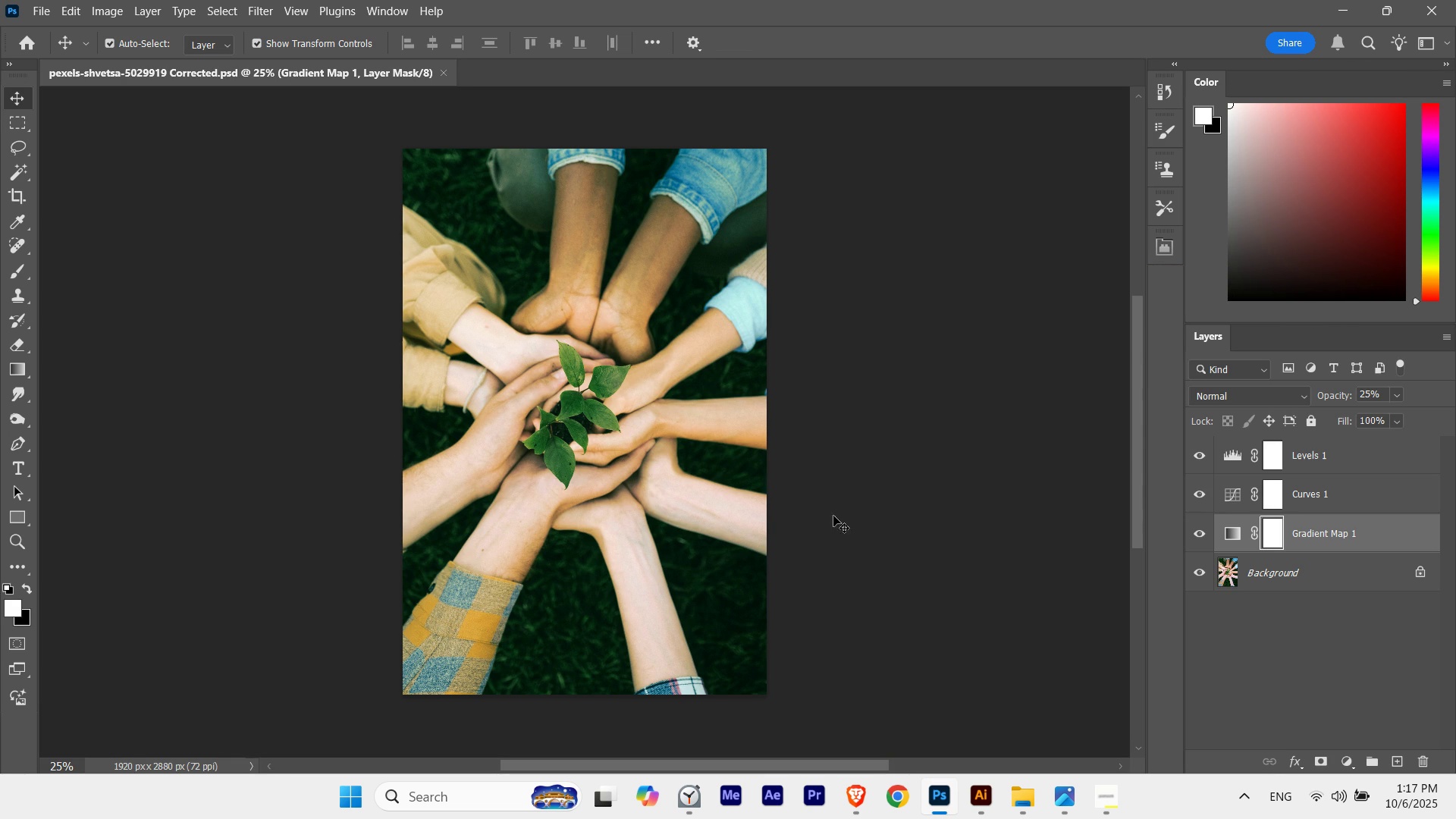 
wait(5.03)
 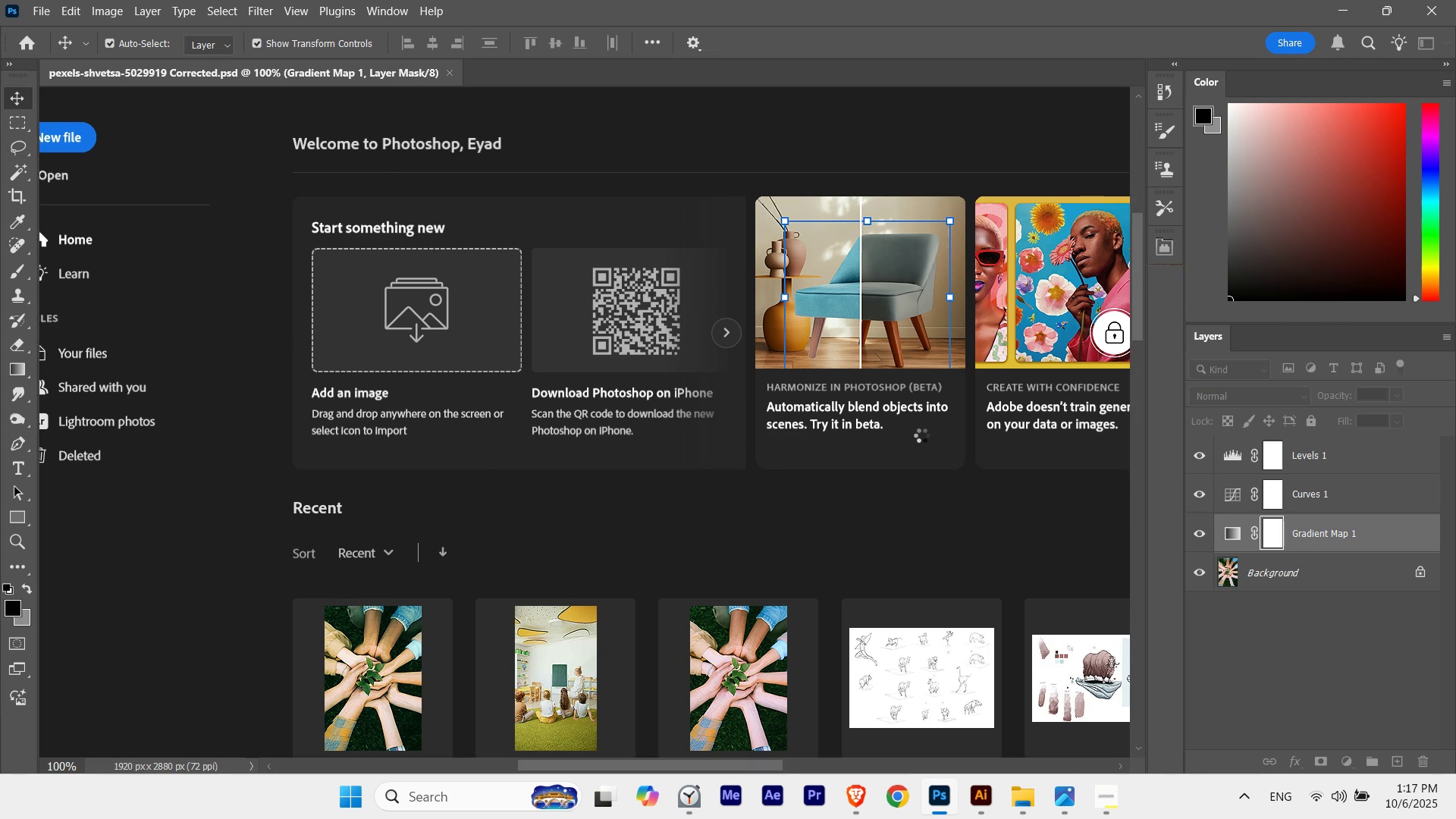 
left_click([1348, 8])
 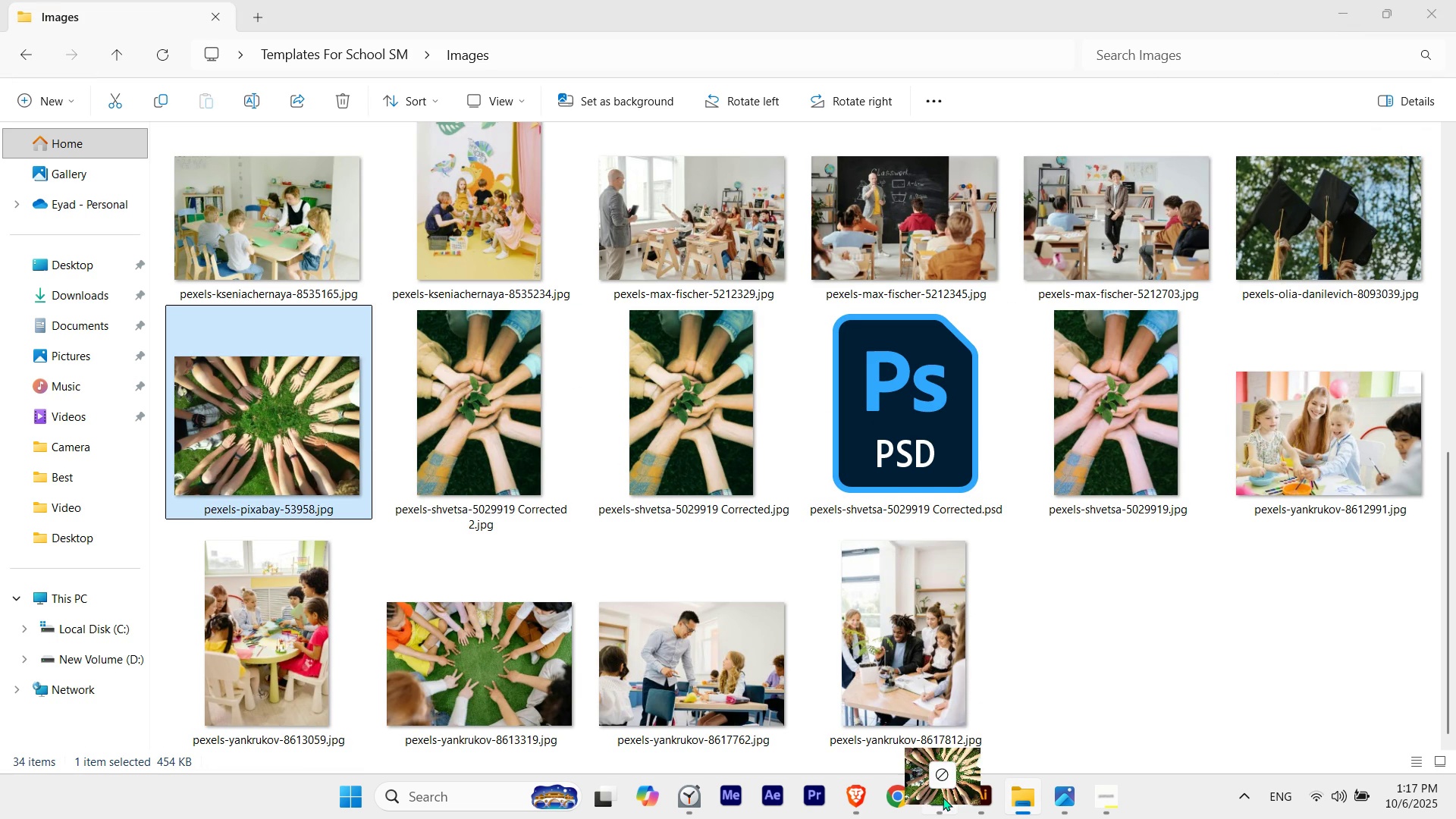 
wait(8.93)
 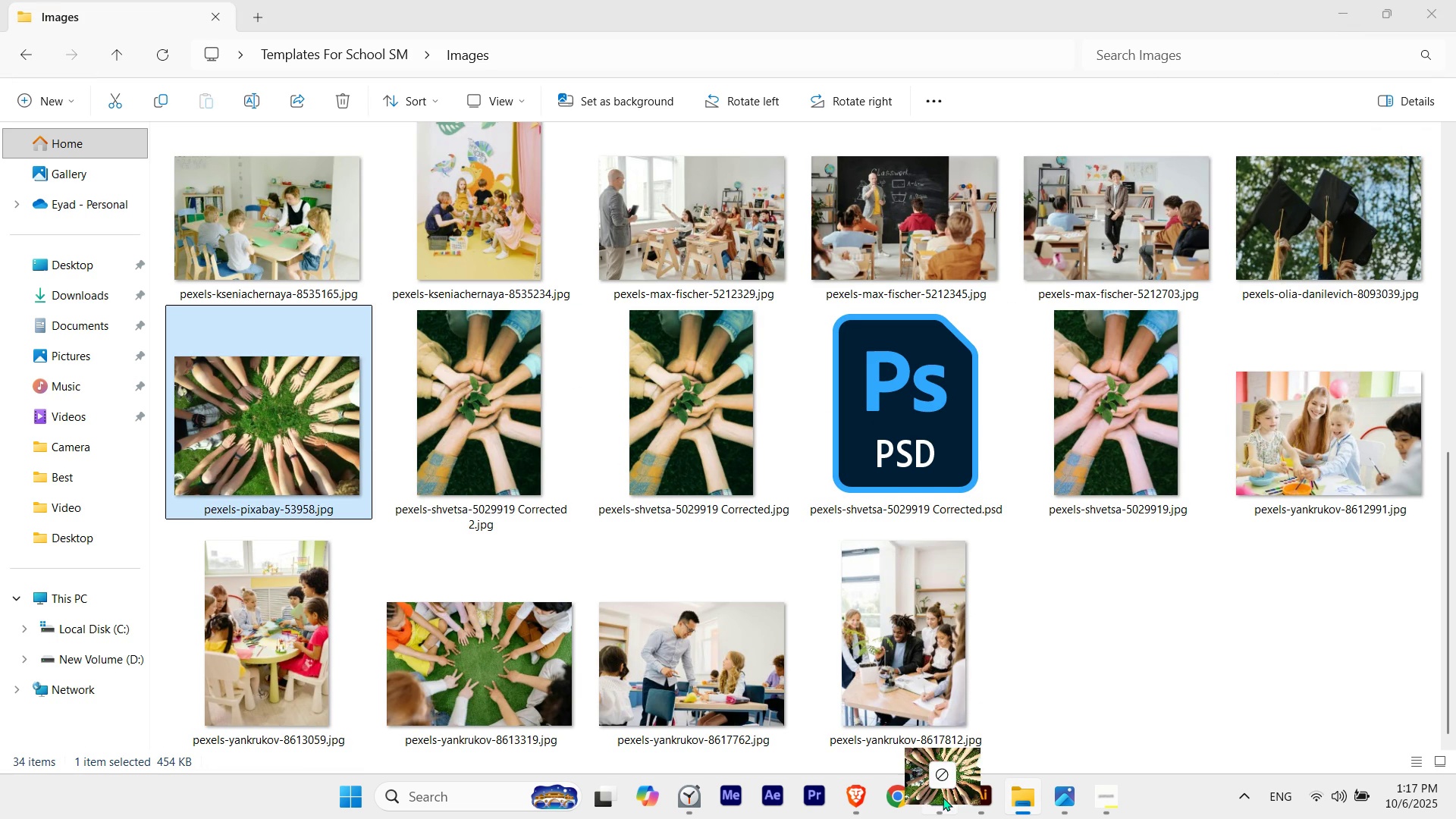 
left_click([352, 79])
 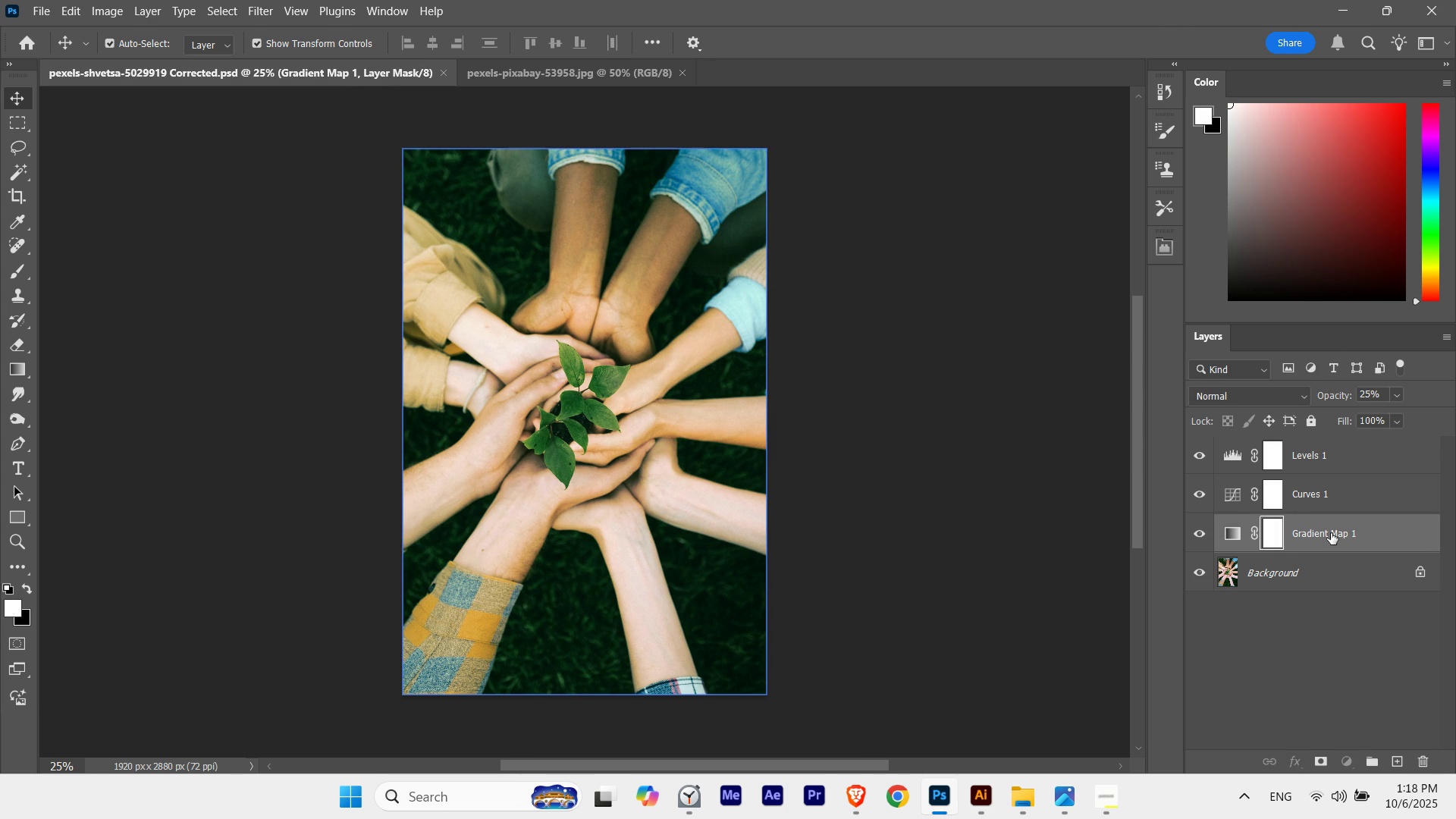 
left_click([1331, 533])